 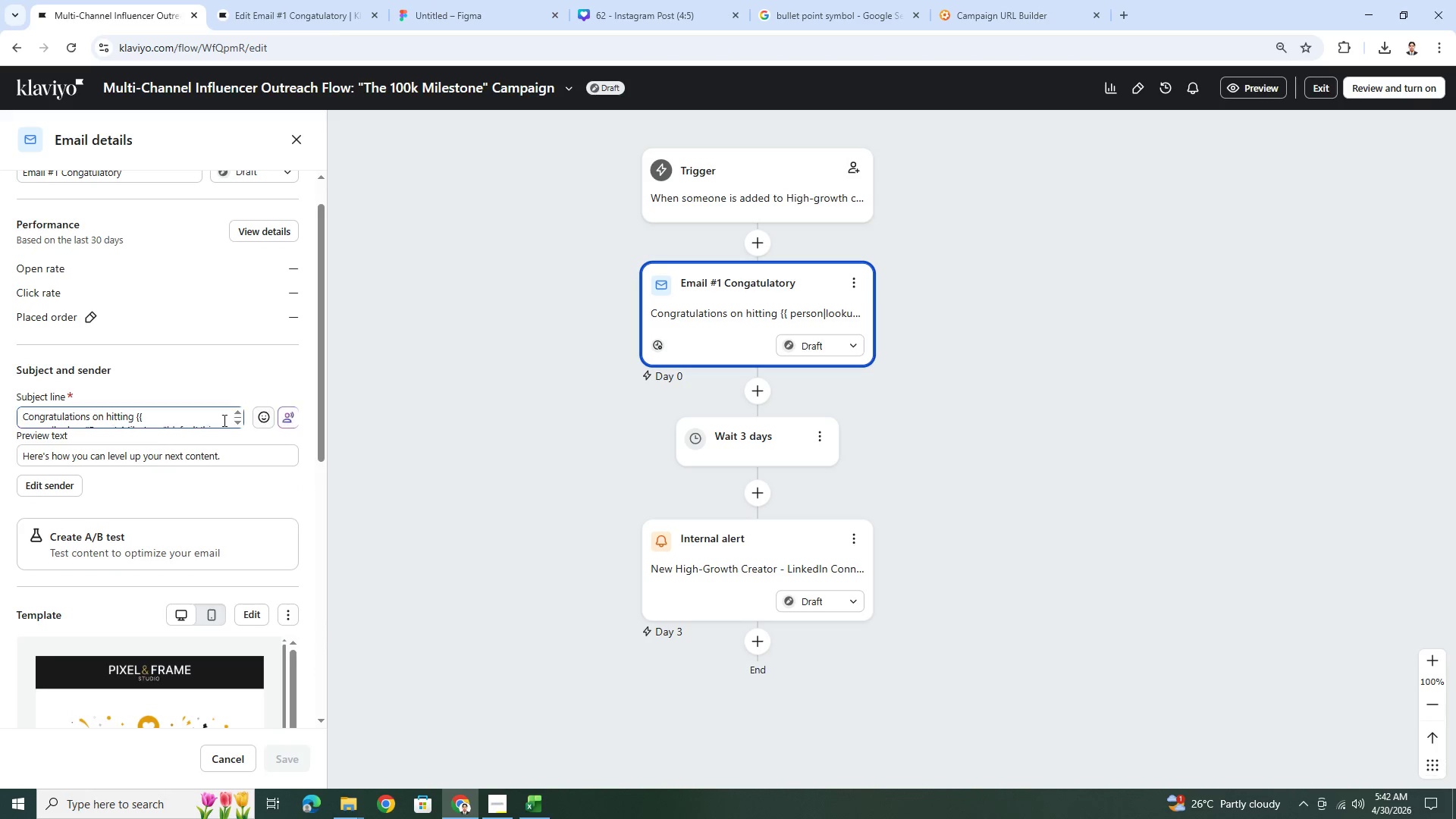 
left_click([208, 422])
 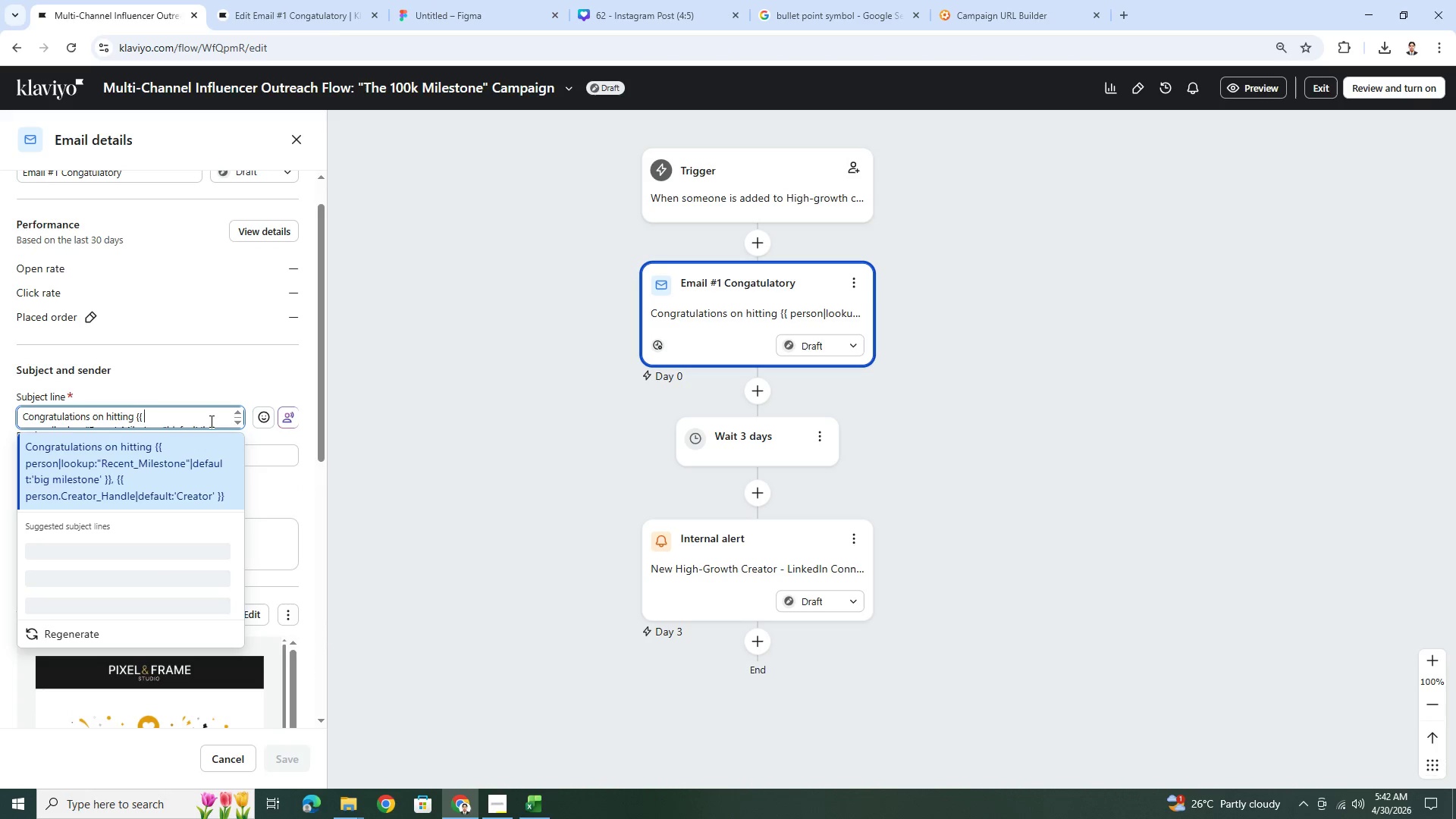 
scroll: coordinate [210, 421], scroll_direction: down, amount: 1.0
 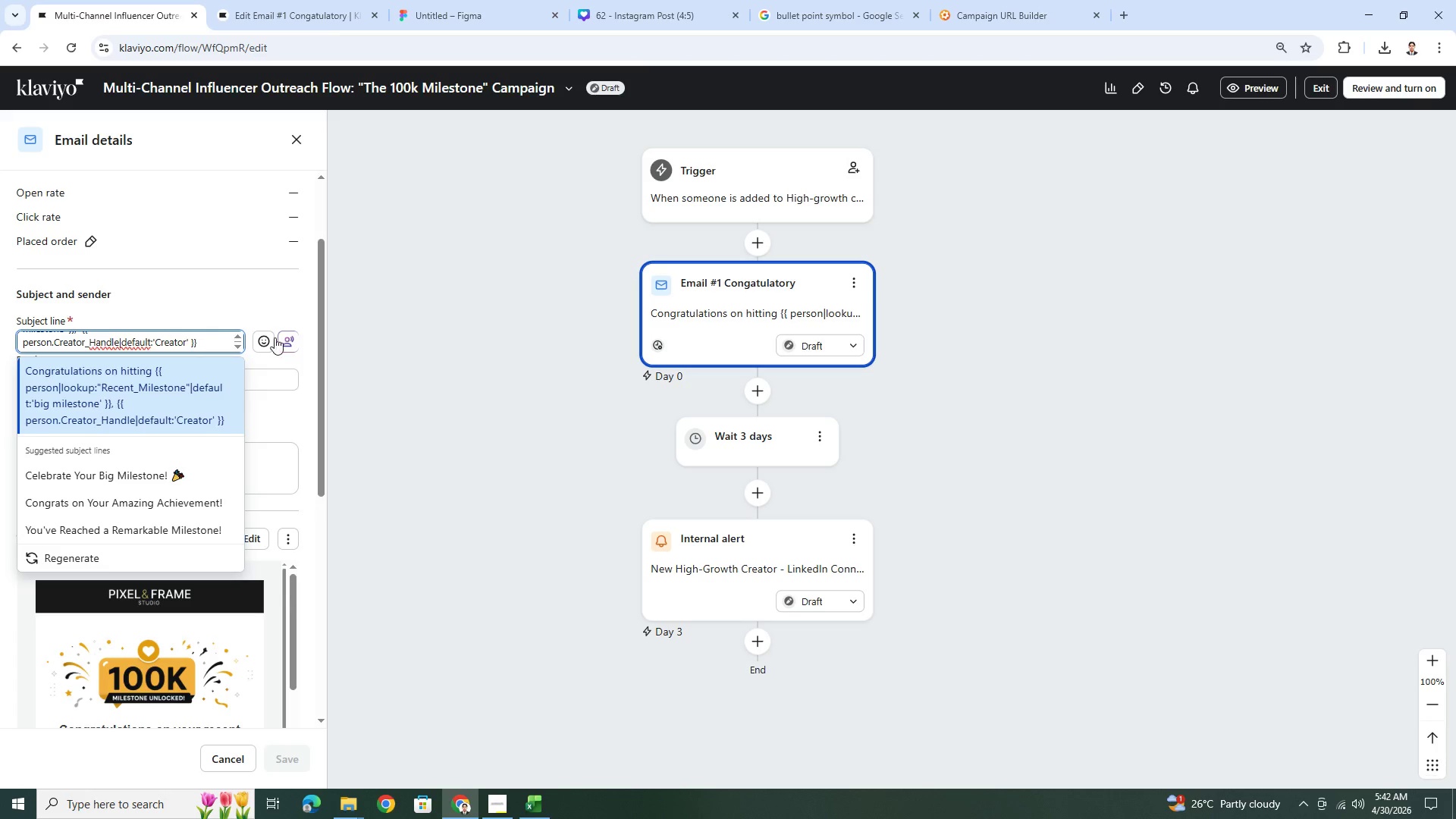 
left_click([297, 148])
 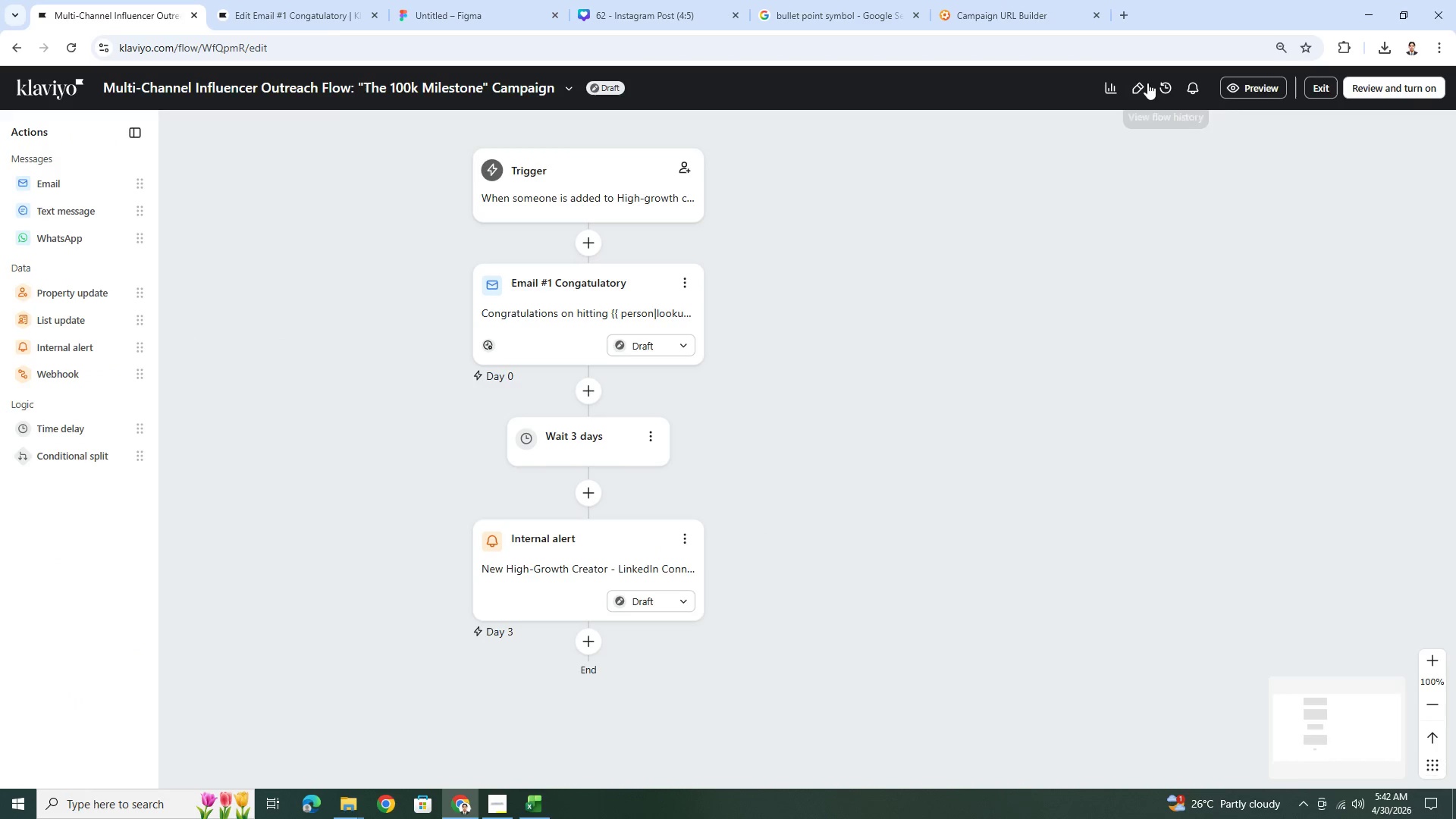 
wait(5.75)
 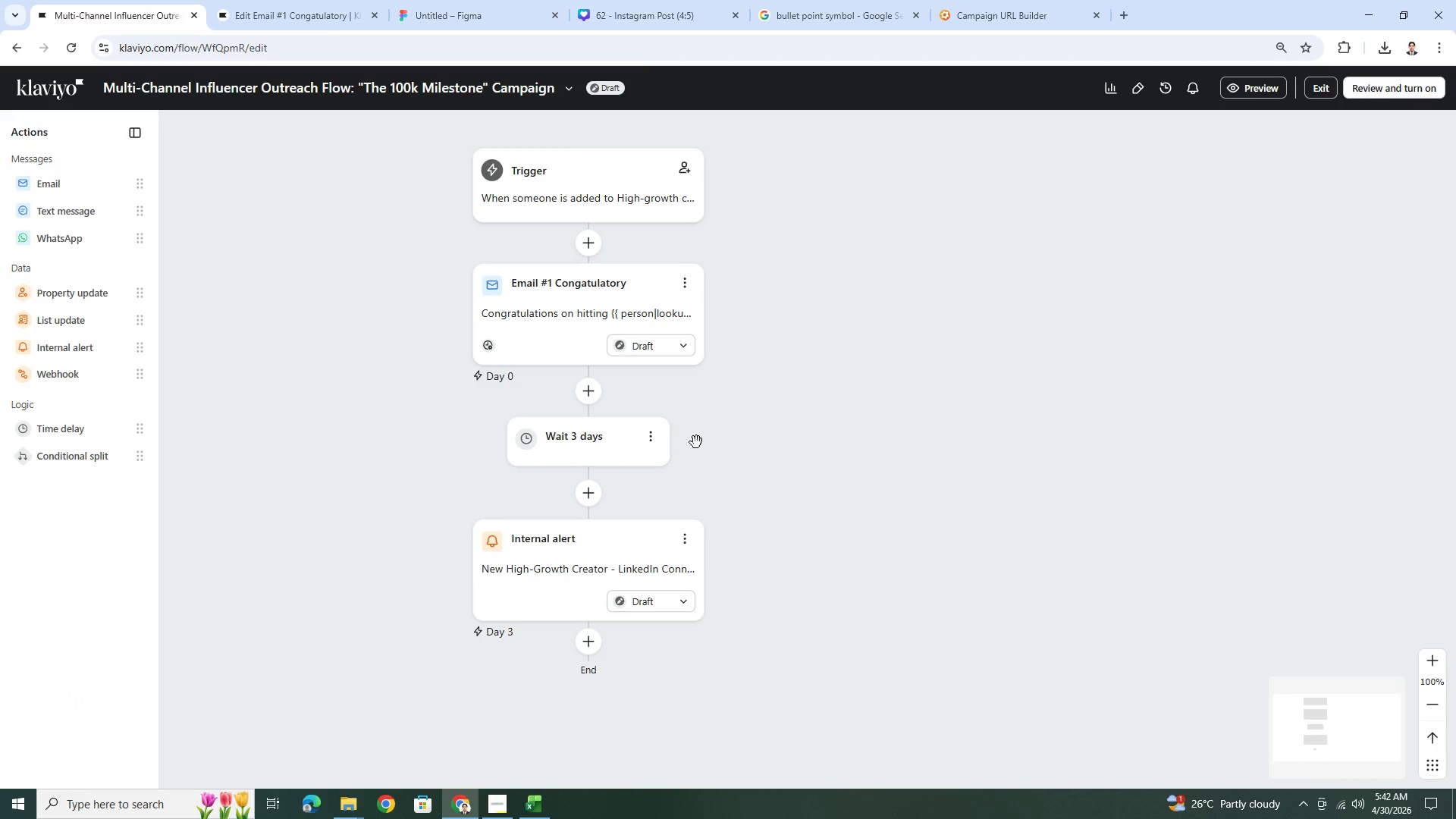 
left_click([1144, 83])
 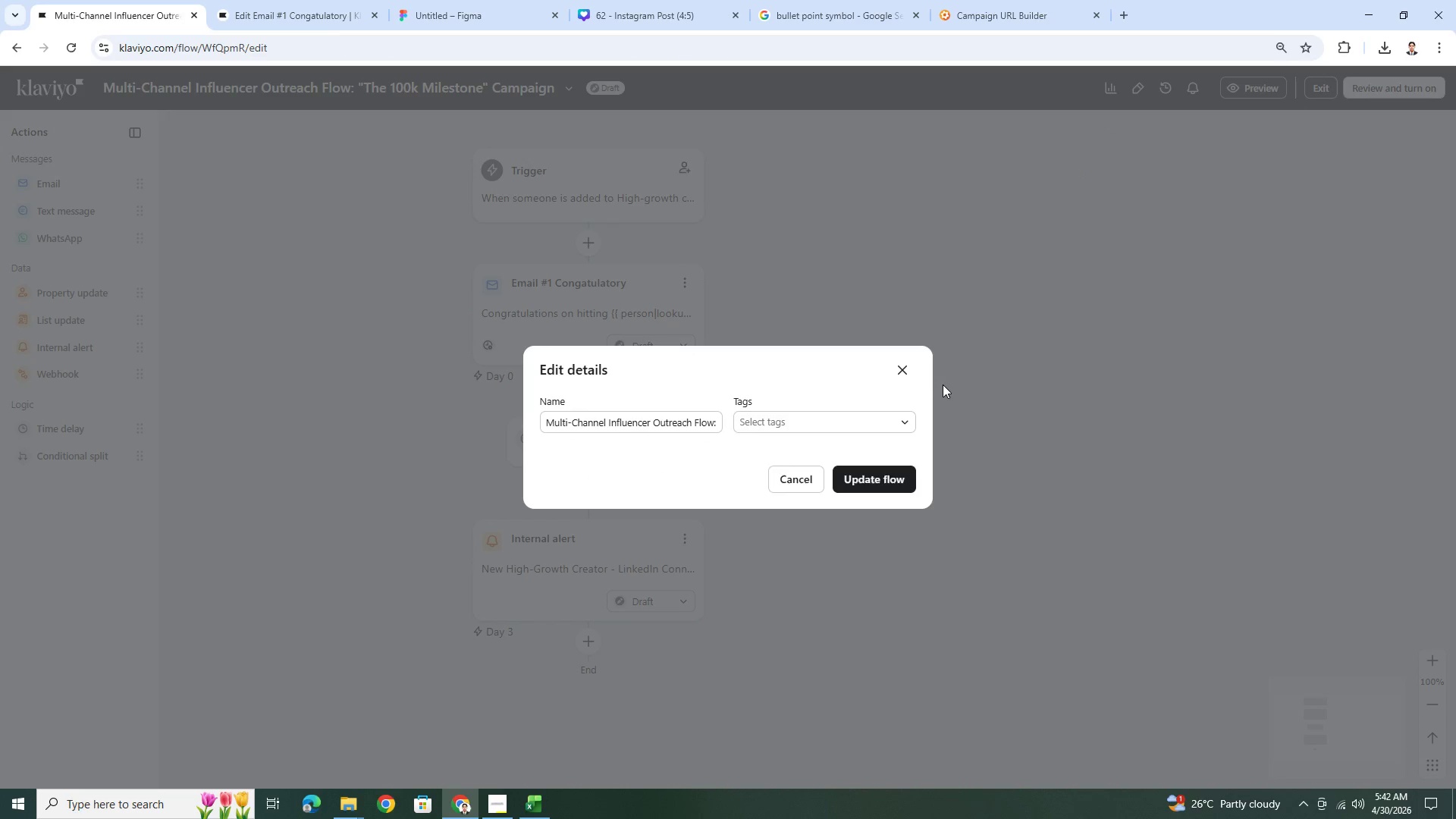 
left_click([903, 372])
 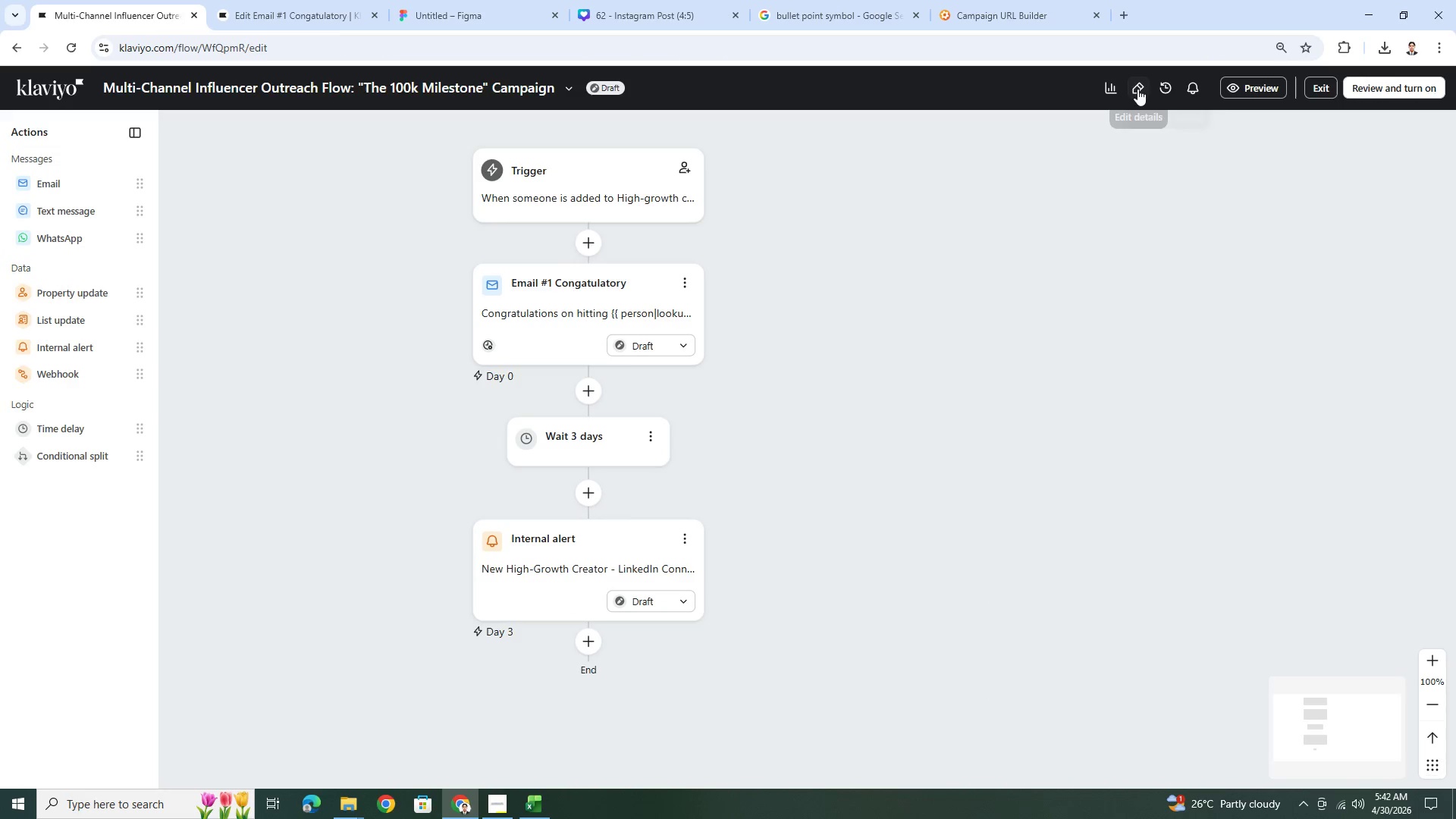 
left_click([1119, 88])
 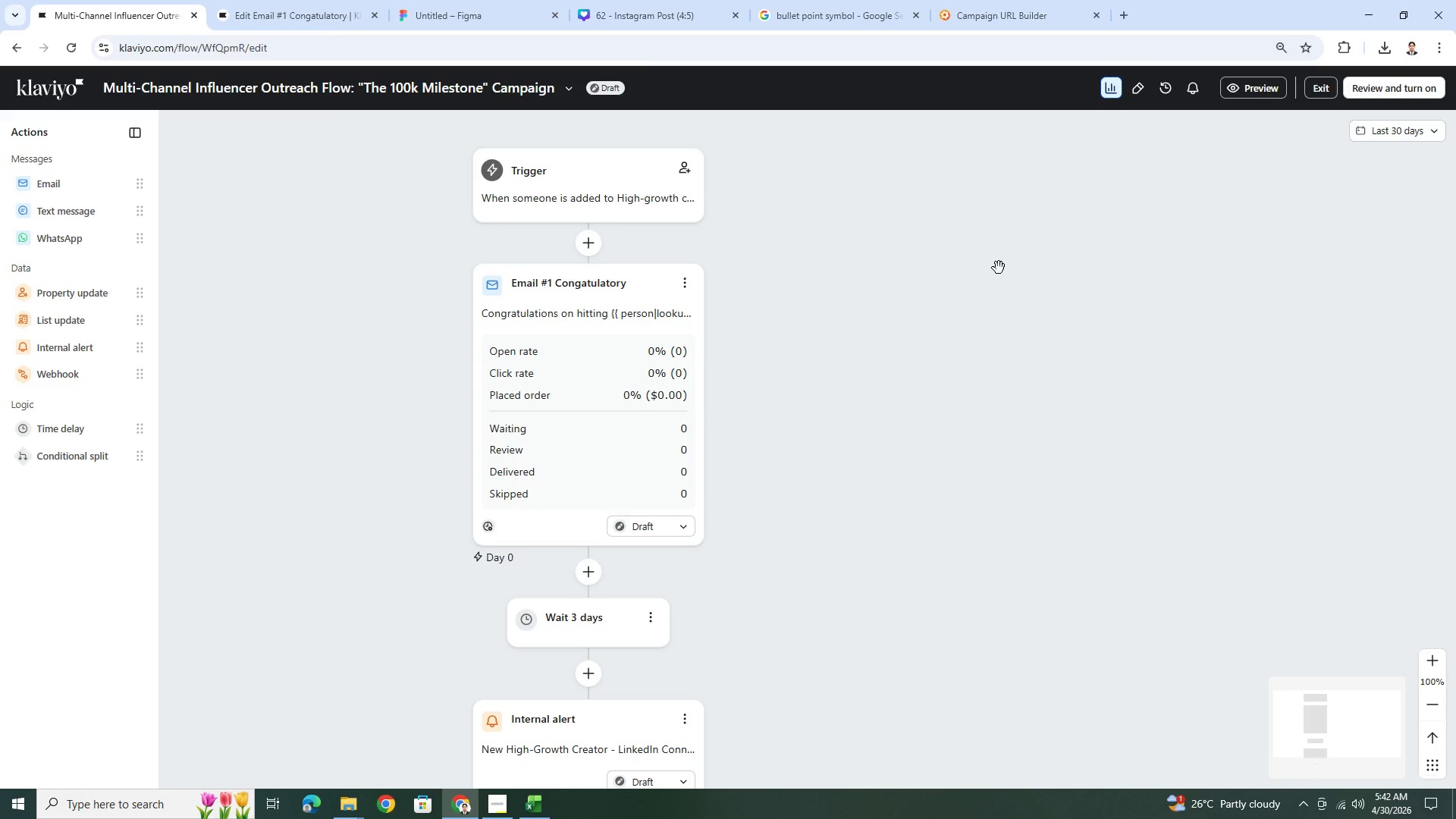 
wait(9.49)
 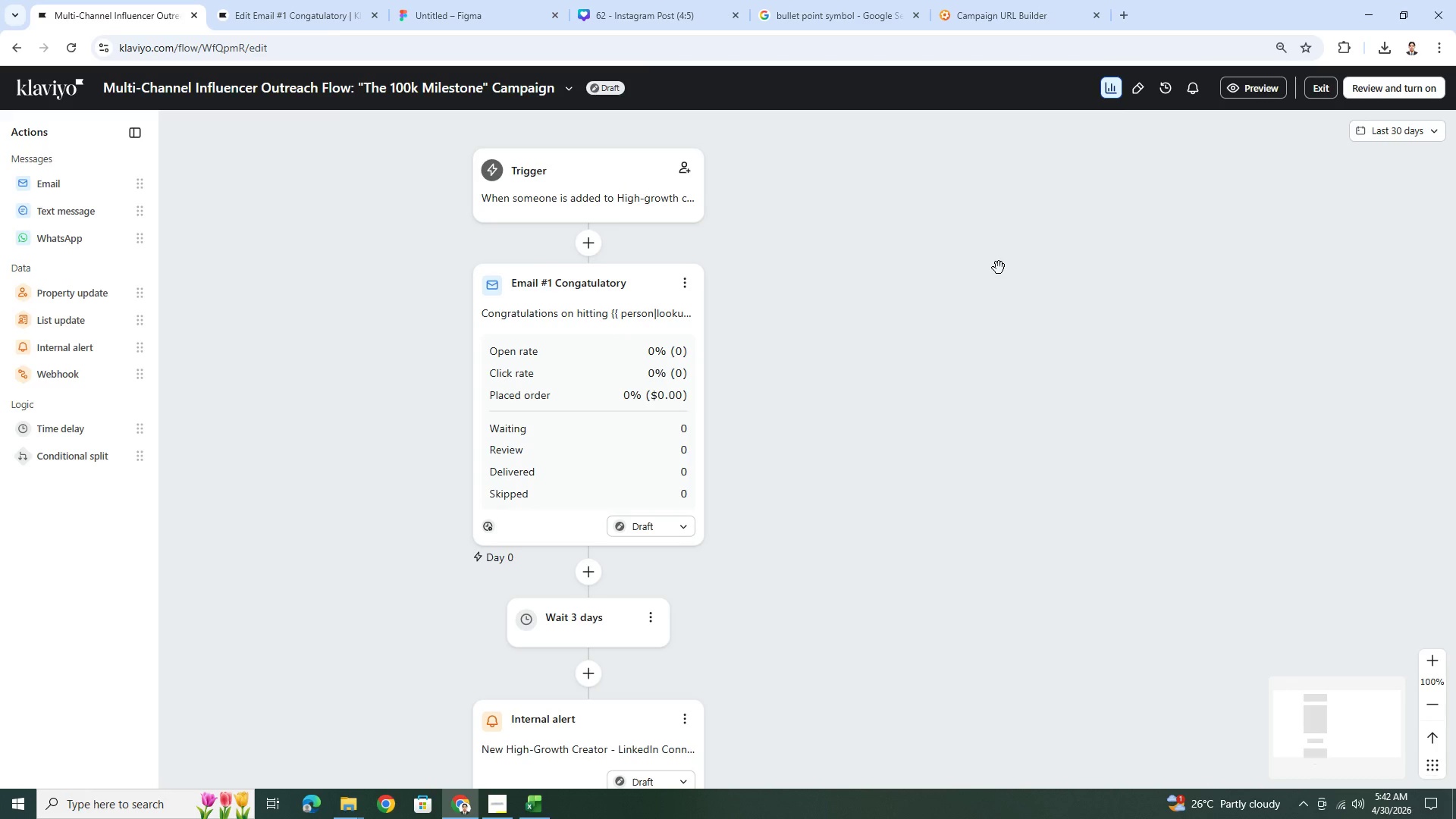 
left_click([1432, 141])
 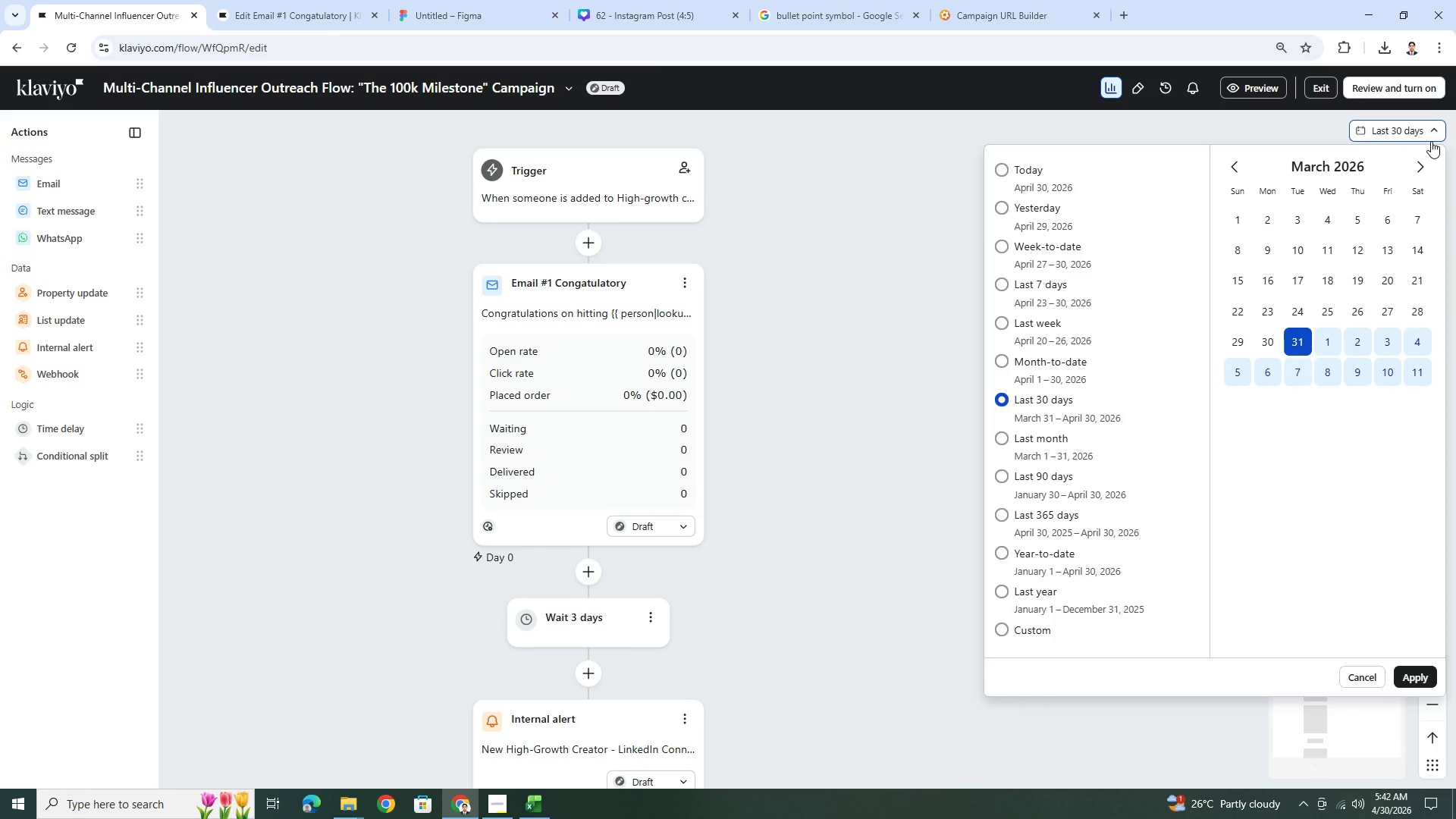 
left_click([1431, 141])
 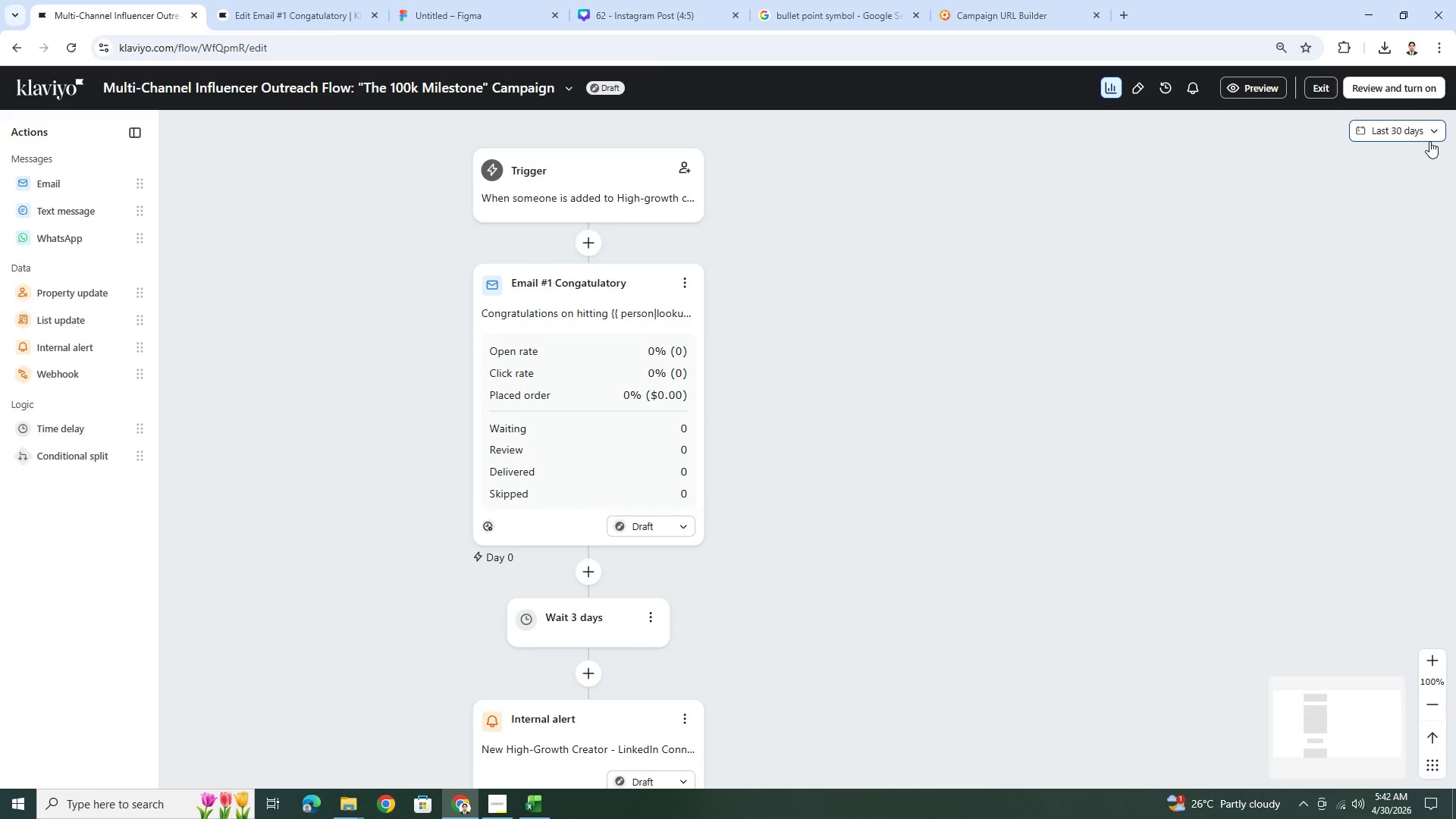 
left_click([1429, 141])
 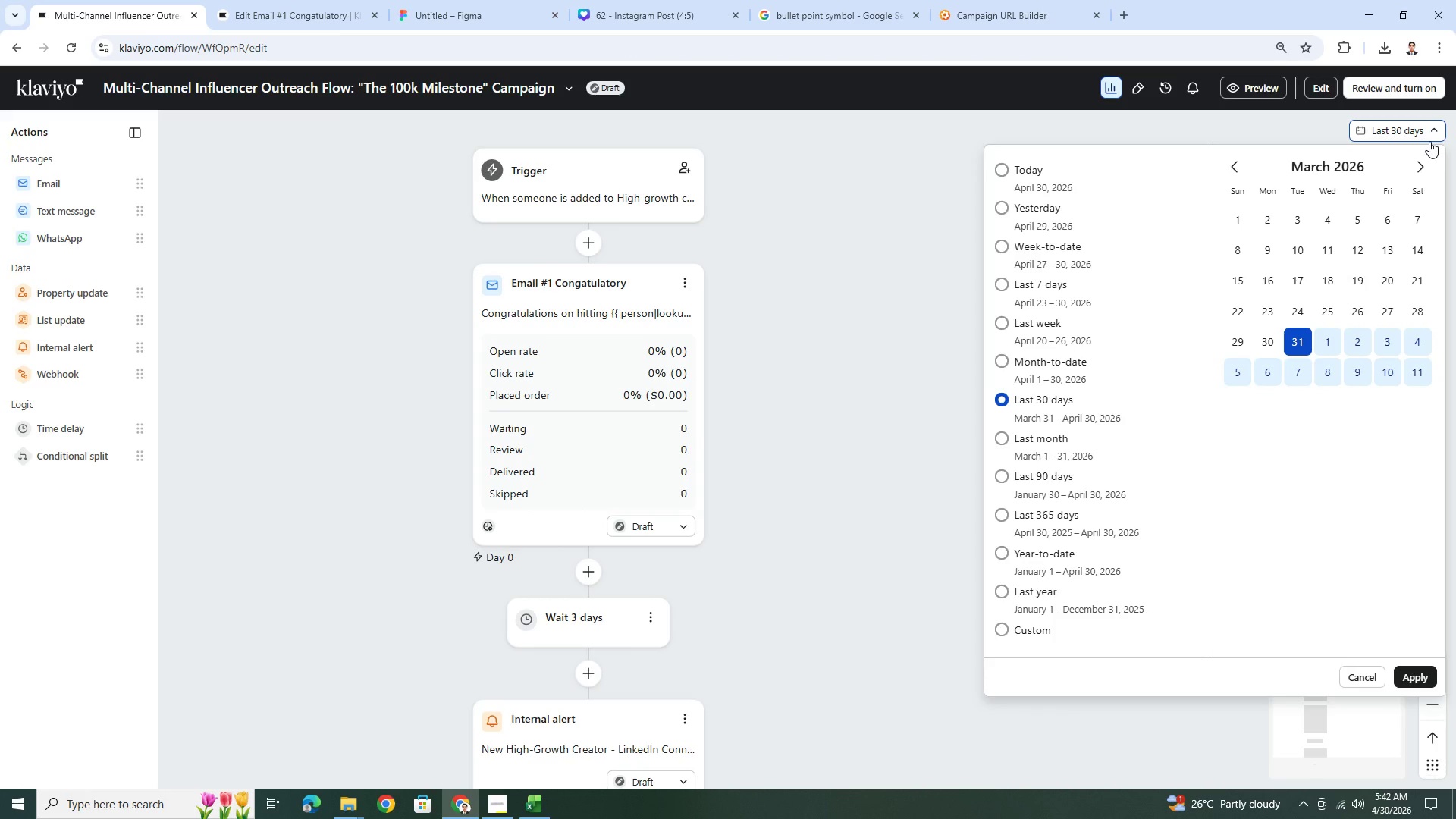 
left_click([1429, 141])